 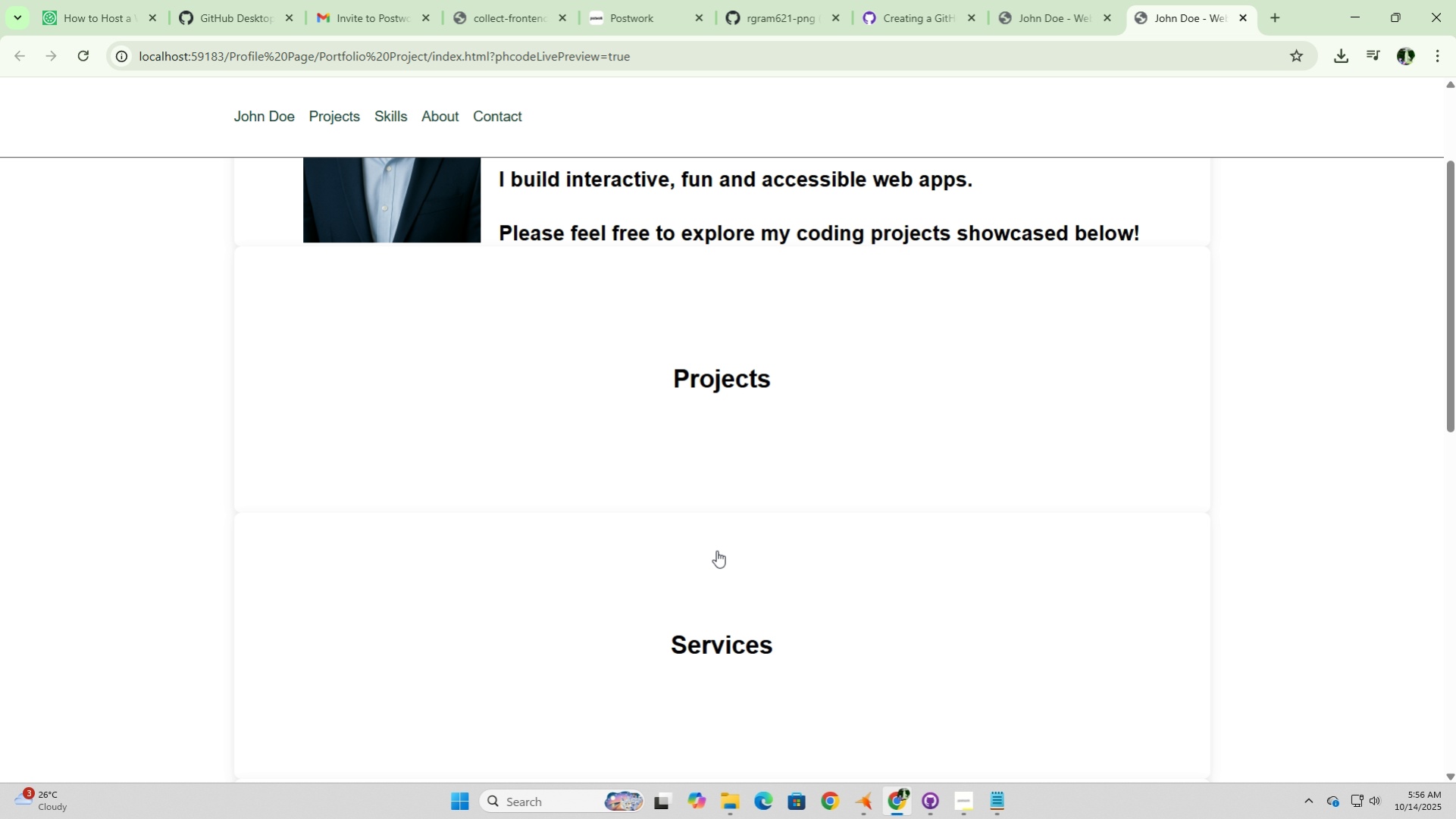 
left_click([762, 636])
 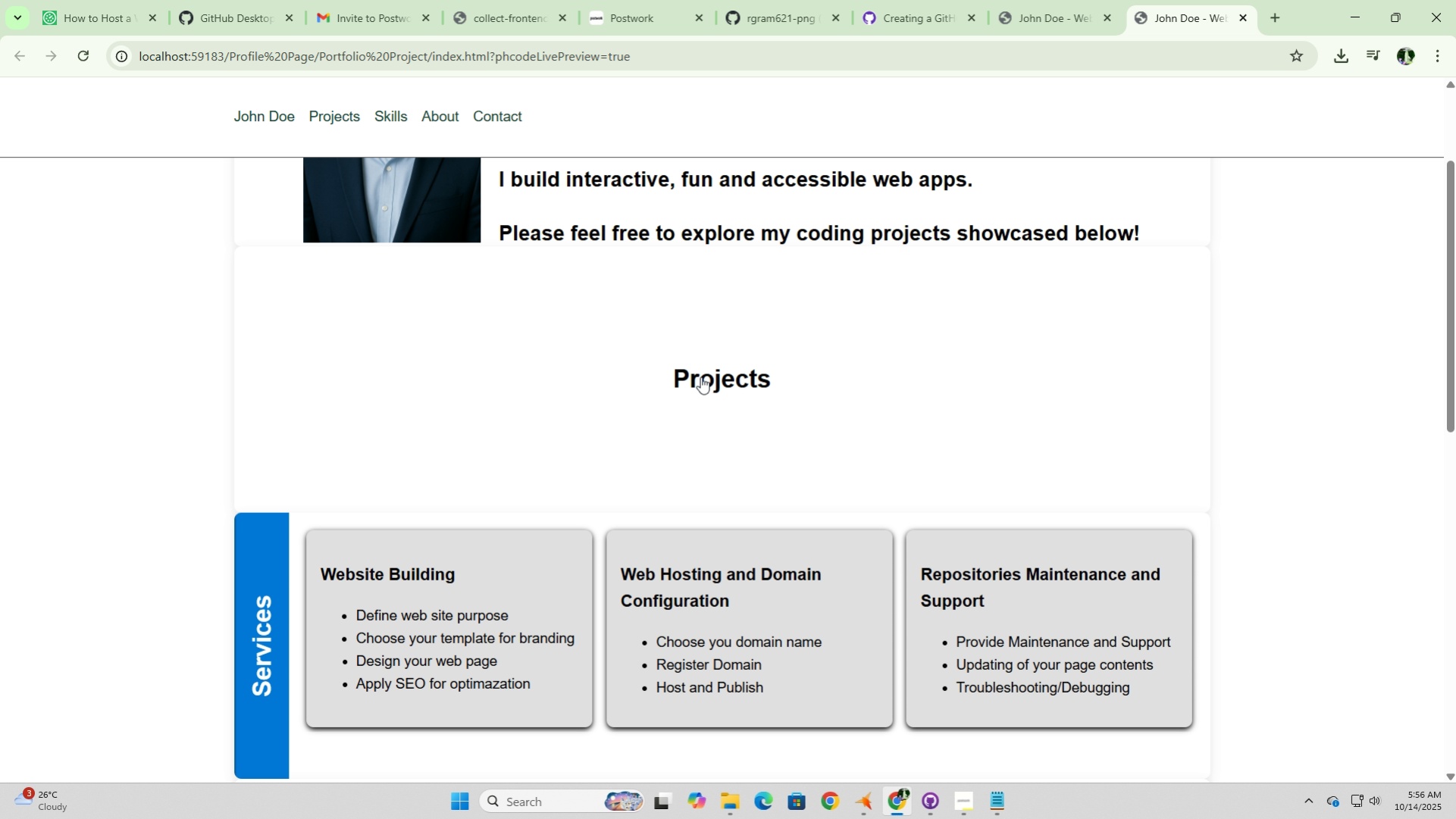 
left_click([700, 377])
 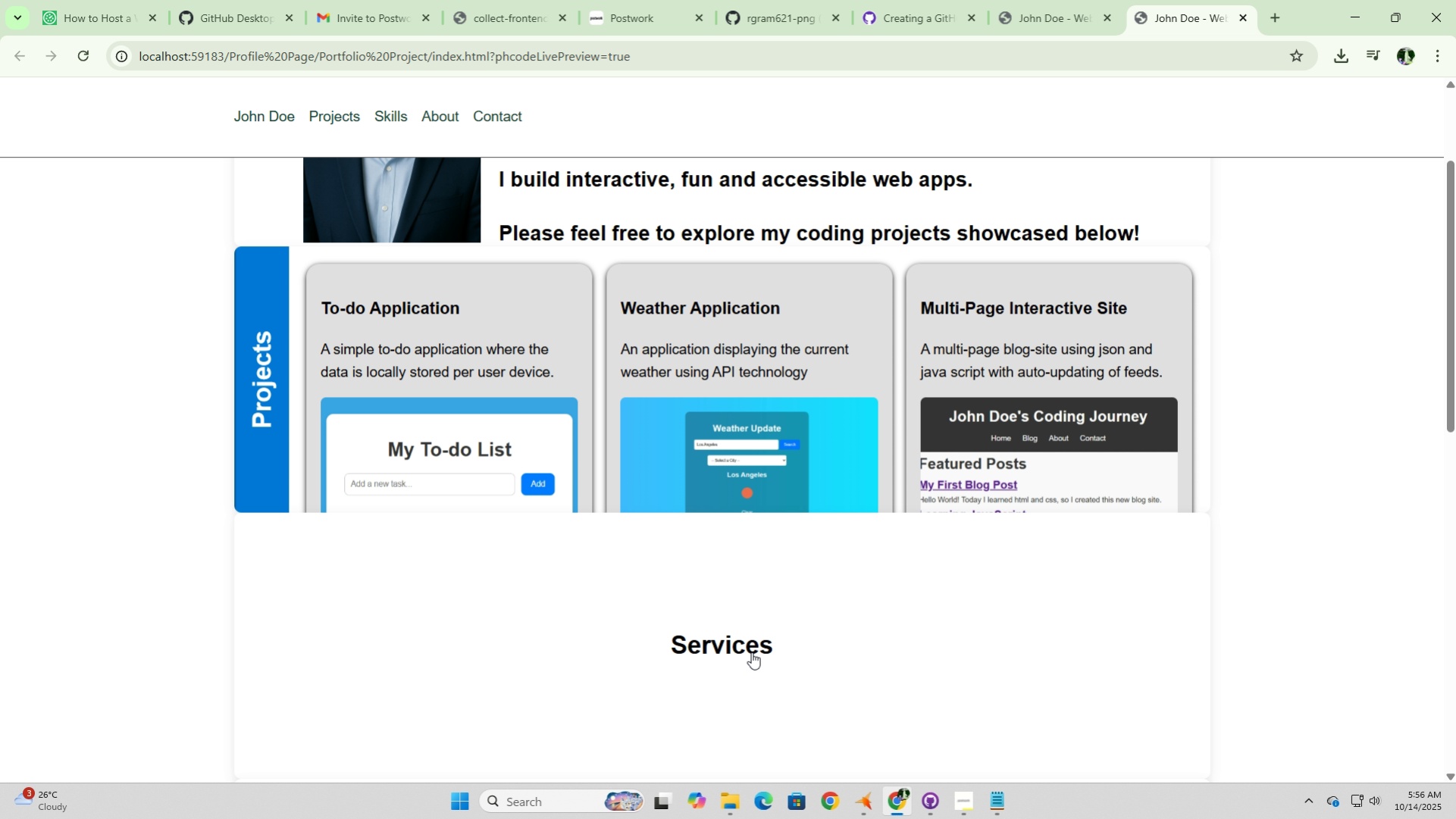 
left_click([762, 640])
 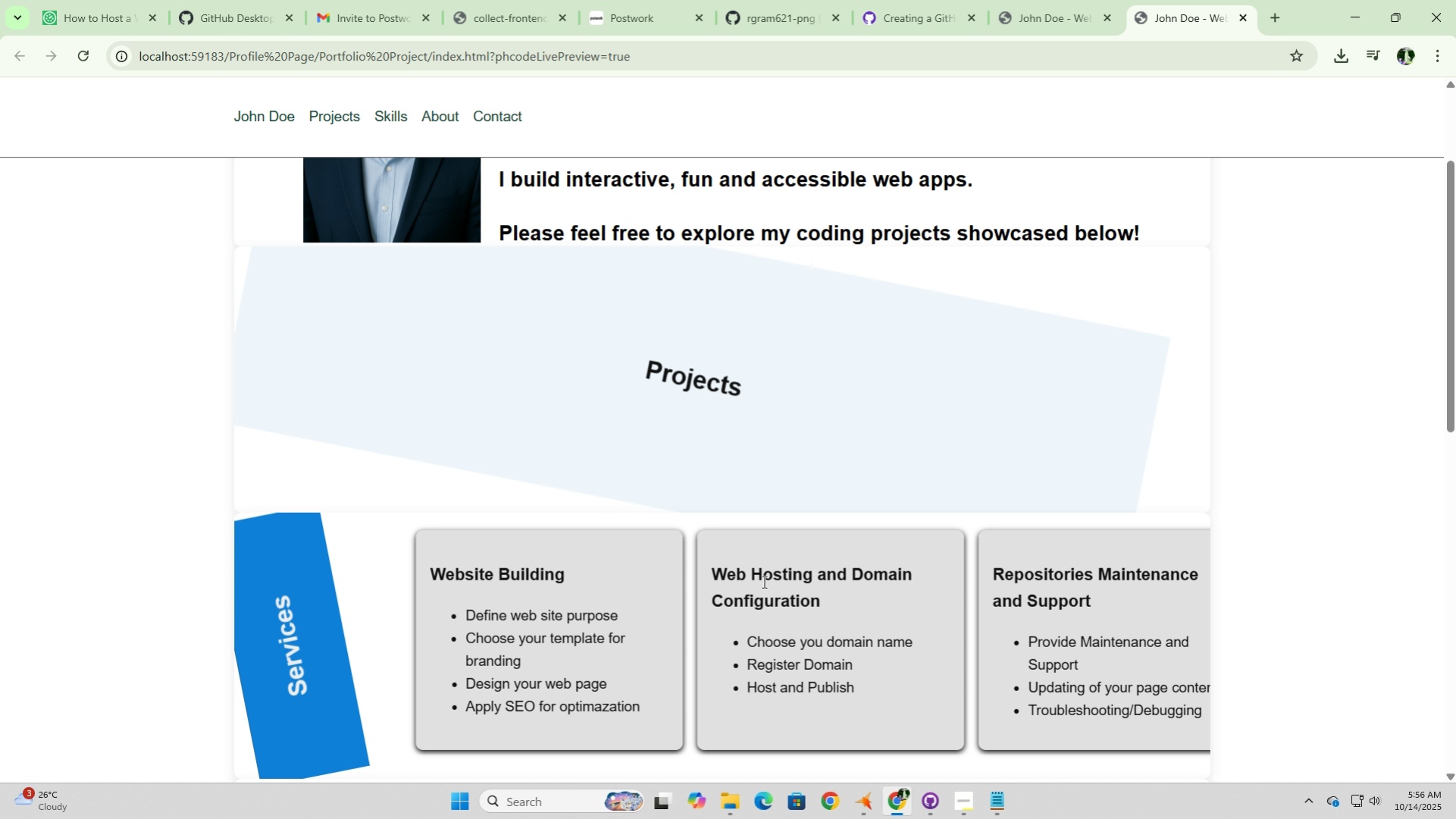 
scroll: coordinate [762, 581], scroll_direction: down, amount: 4.0
 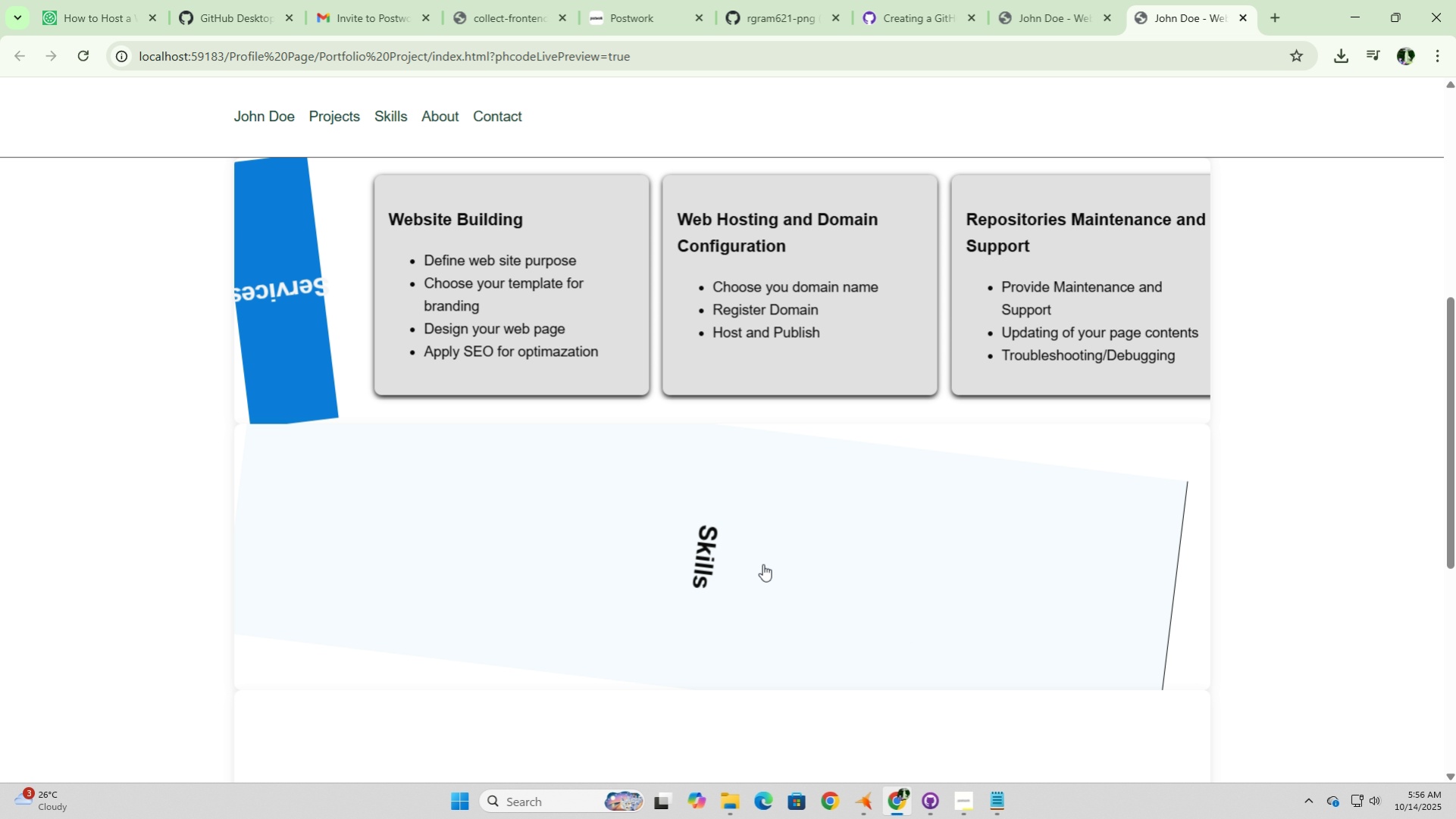 
left_click([762, 564])
 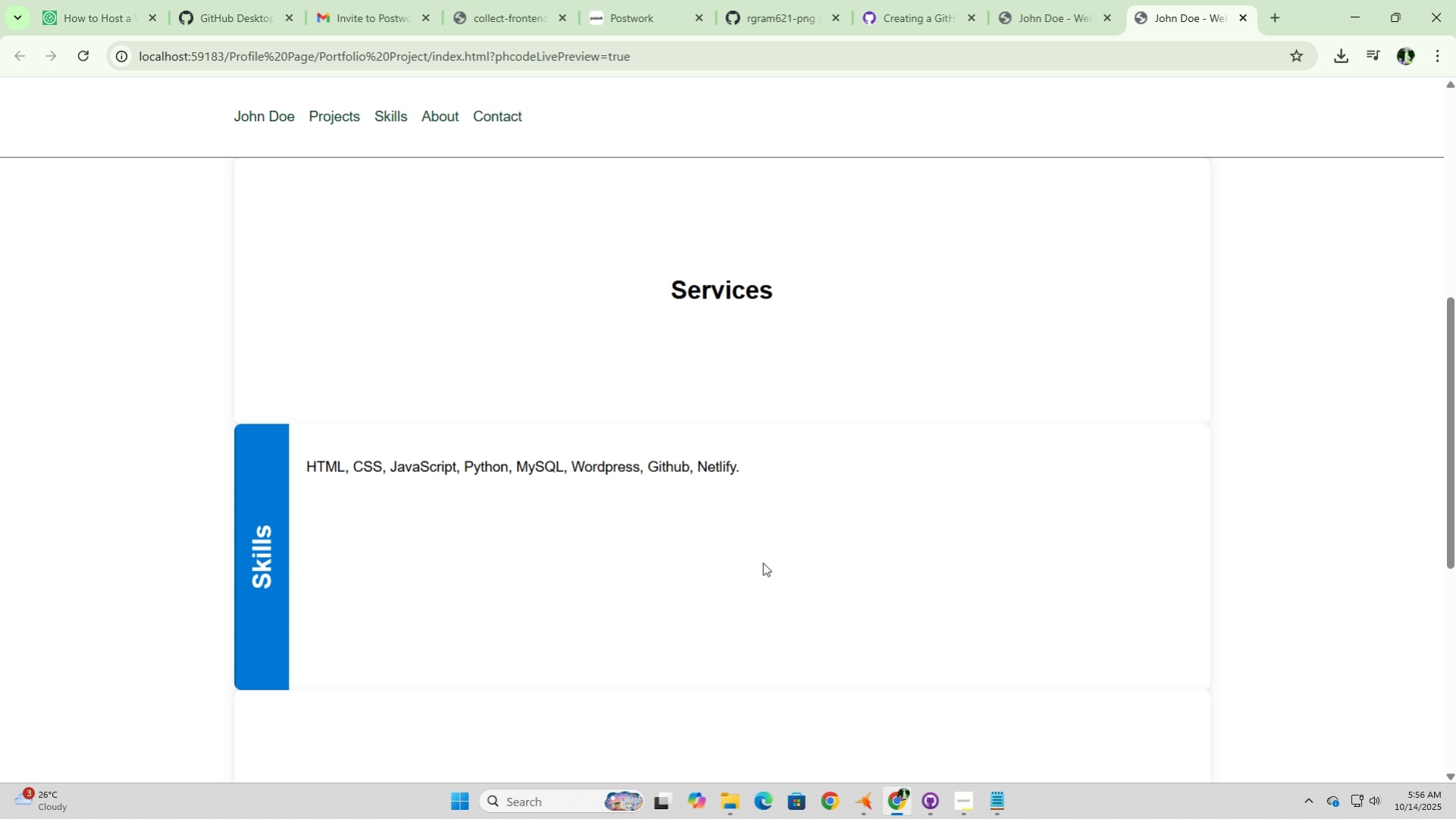 
scroll: coordinate [762, 562], scroll_direction: down, amount: 5.0
 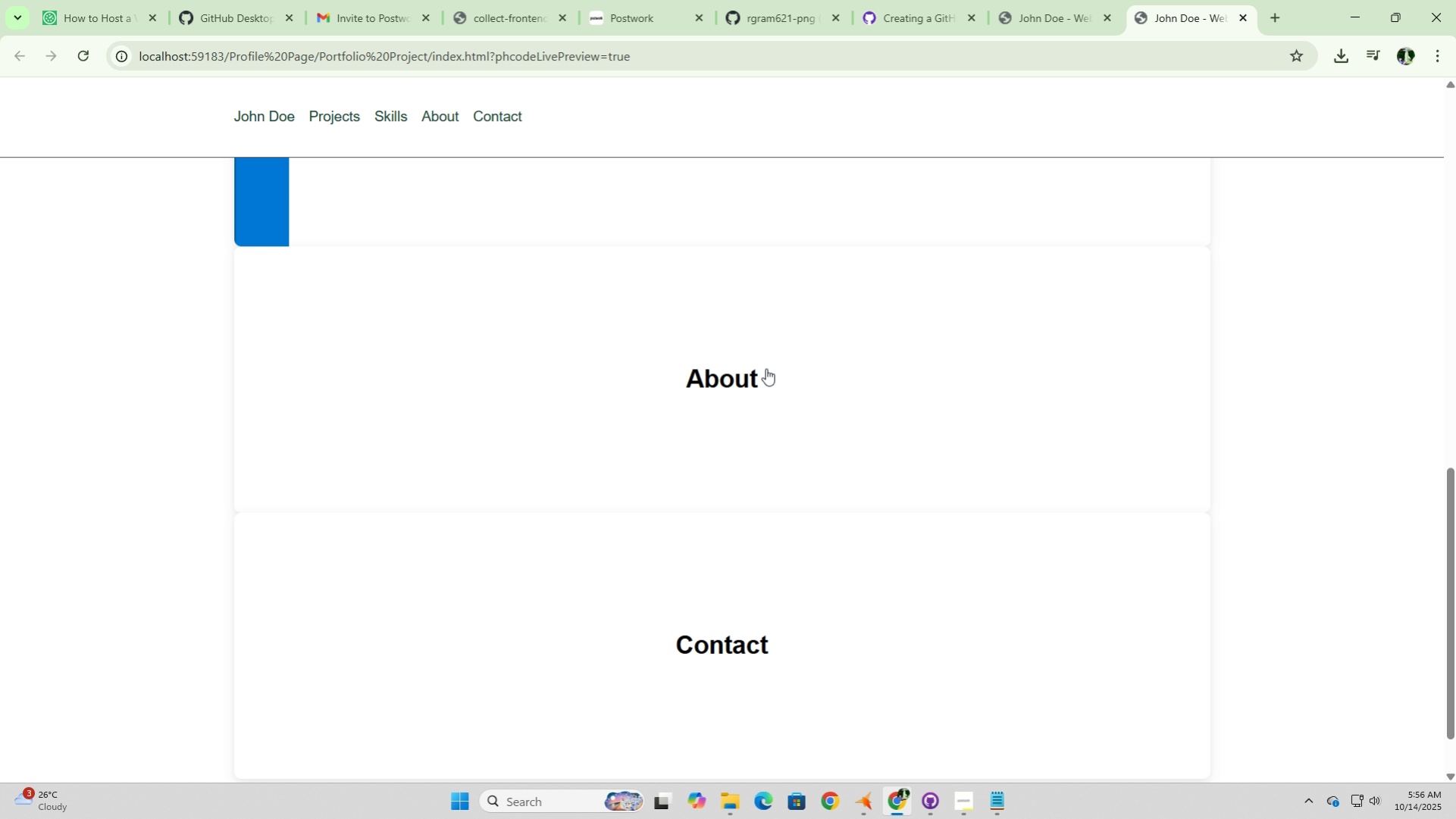 
left_click([766, 368])
 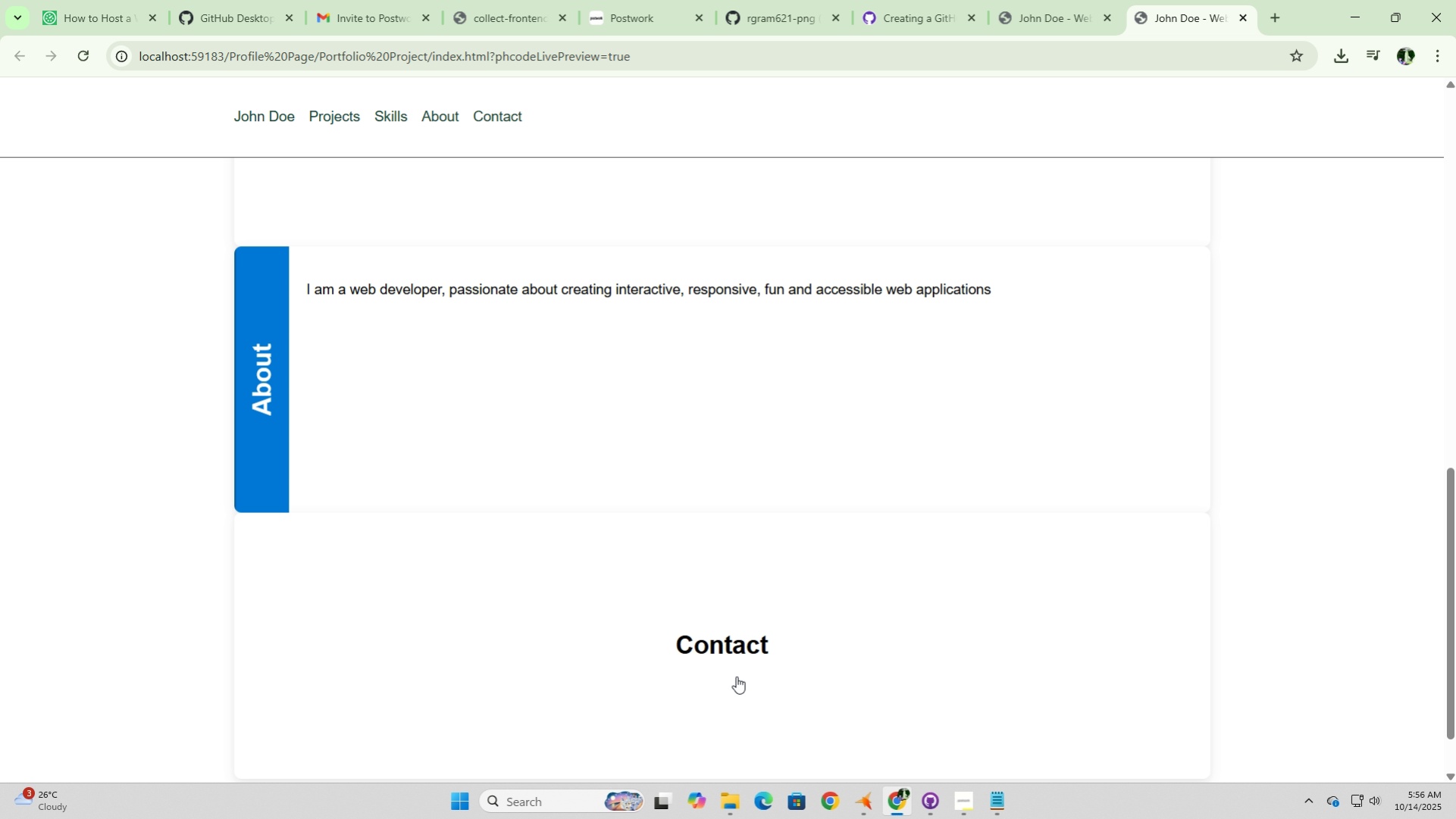 
left_click([732, 627])
 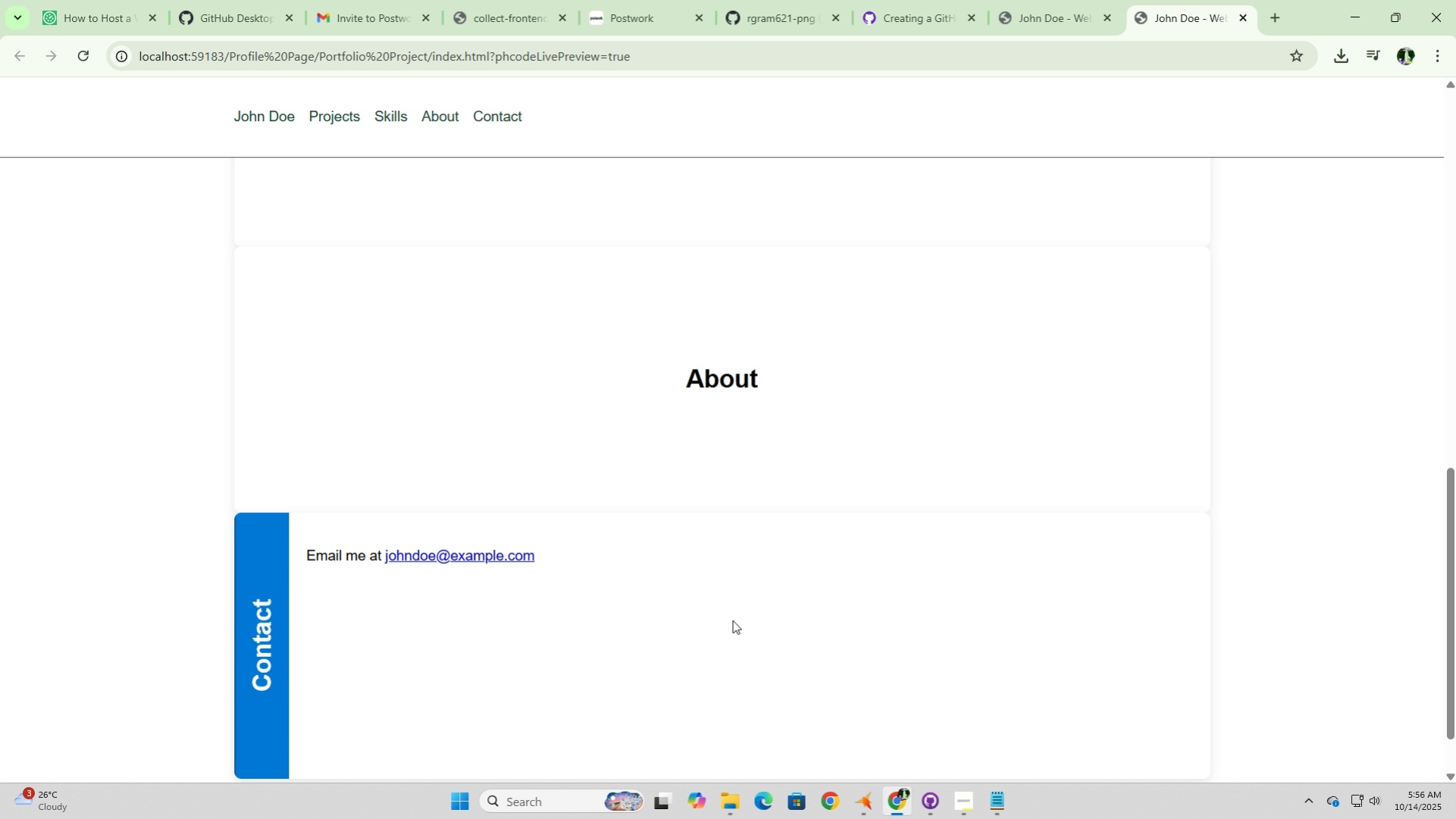 
wait(5.64)
 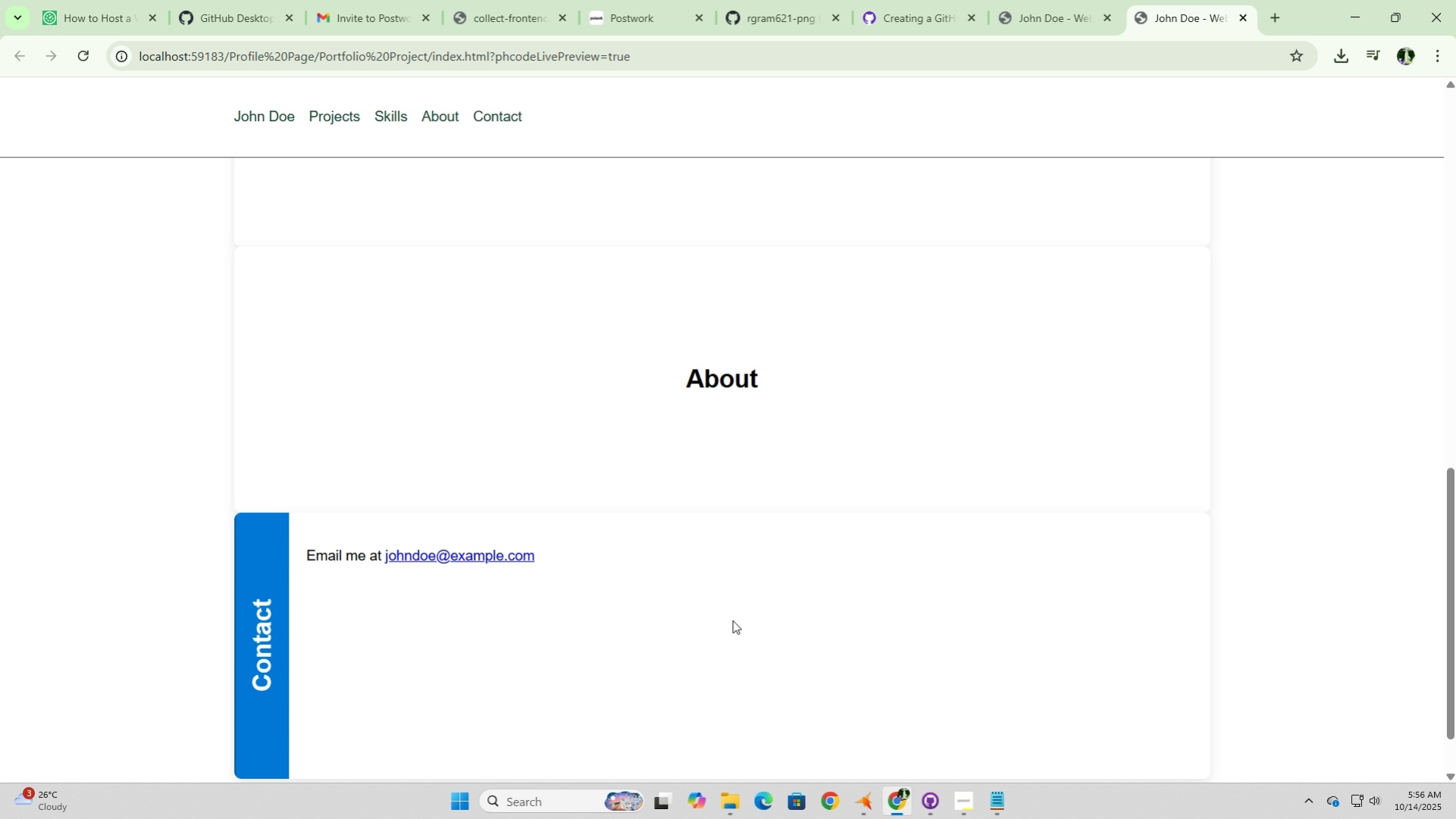 
left_click([732, 620])
 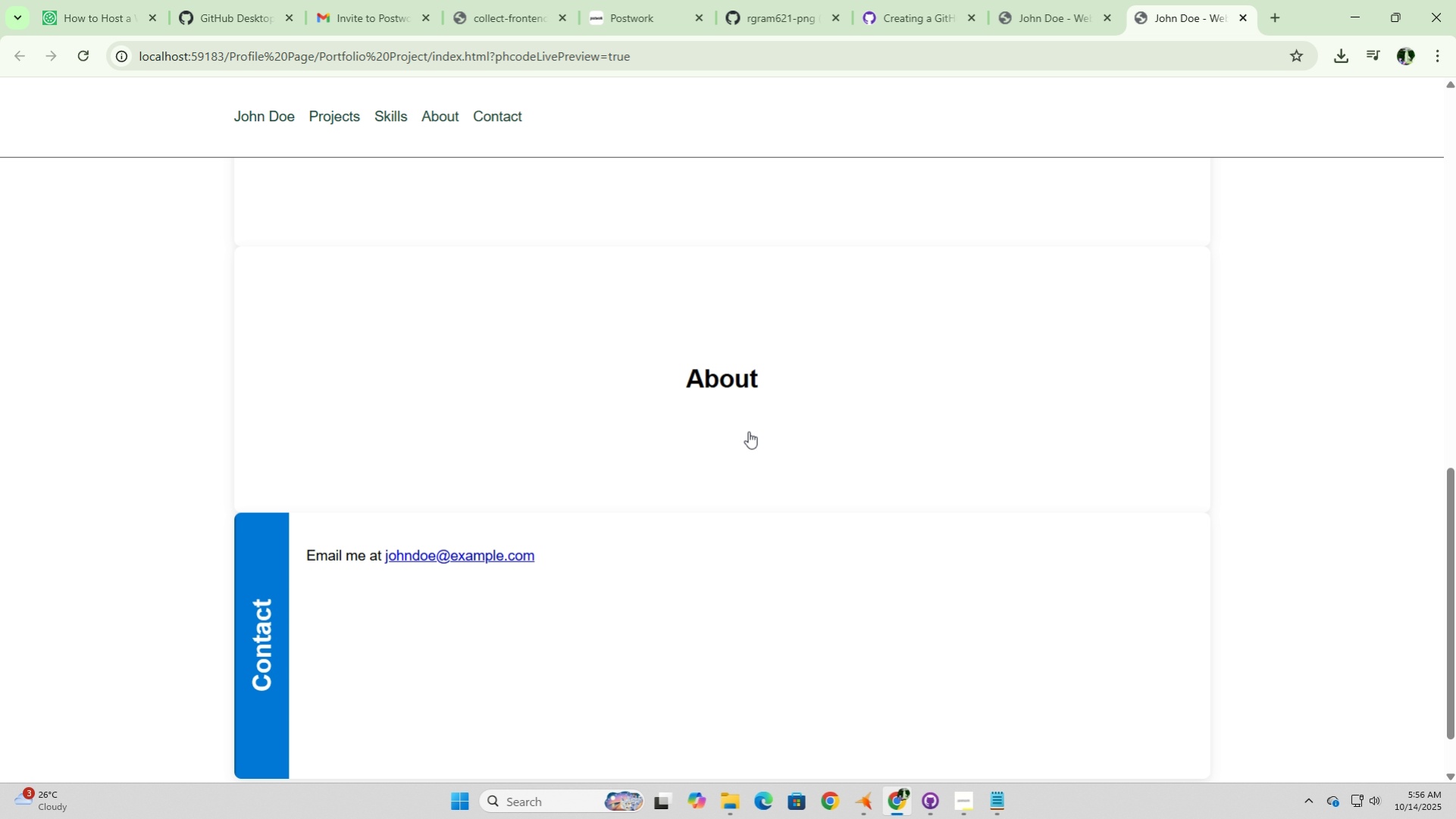 
left_click([748, 431])
 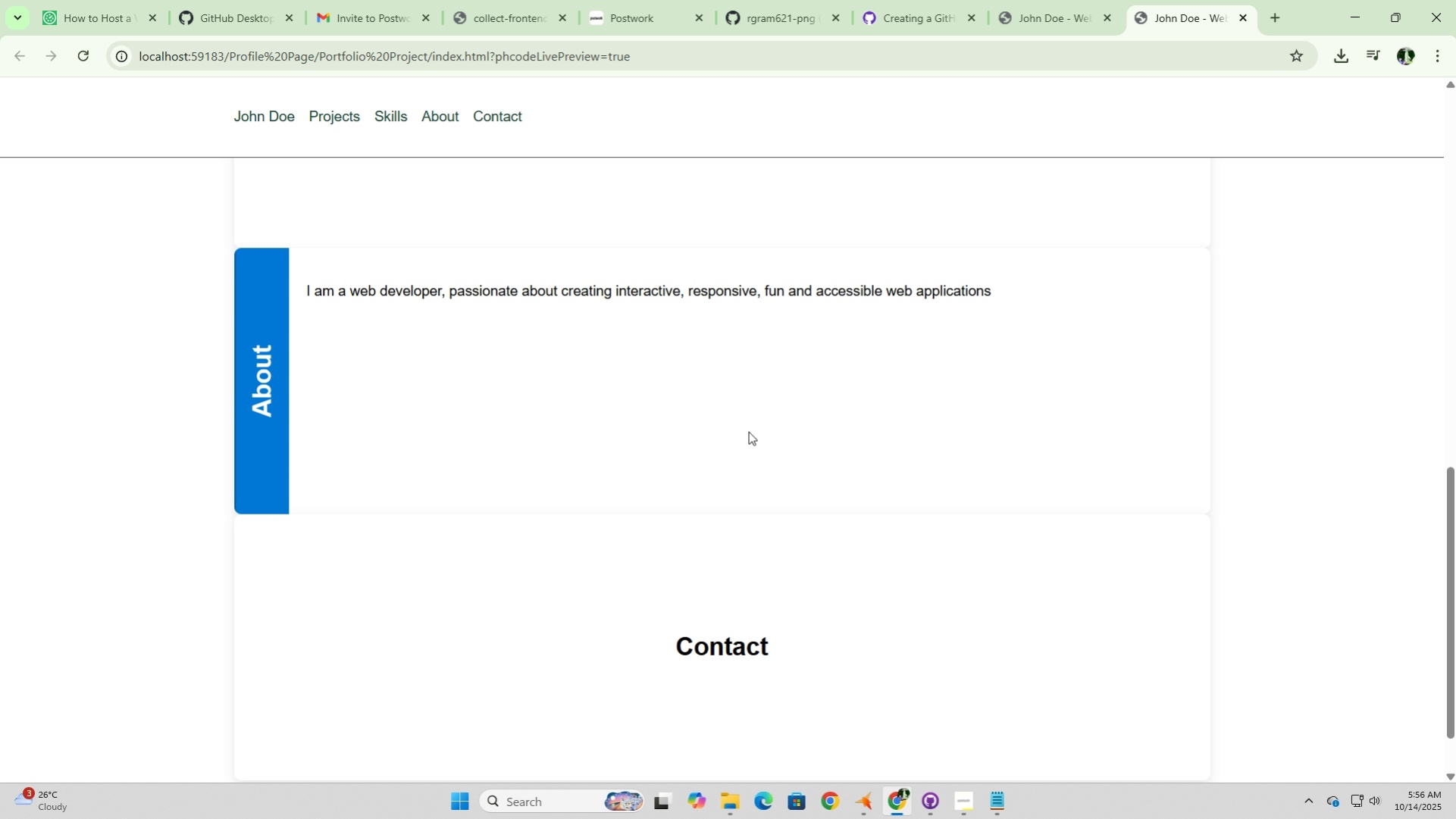 
scroll: coordinate [748, 431], scroll_direction: up, amount: 14.0
 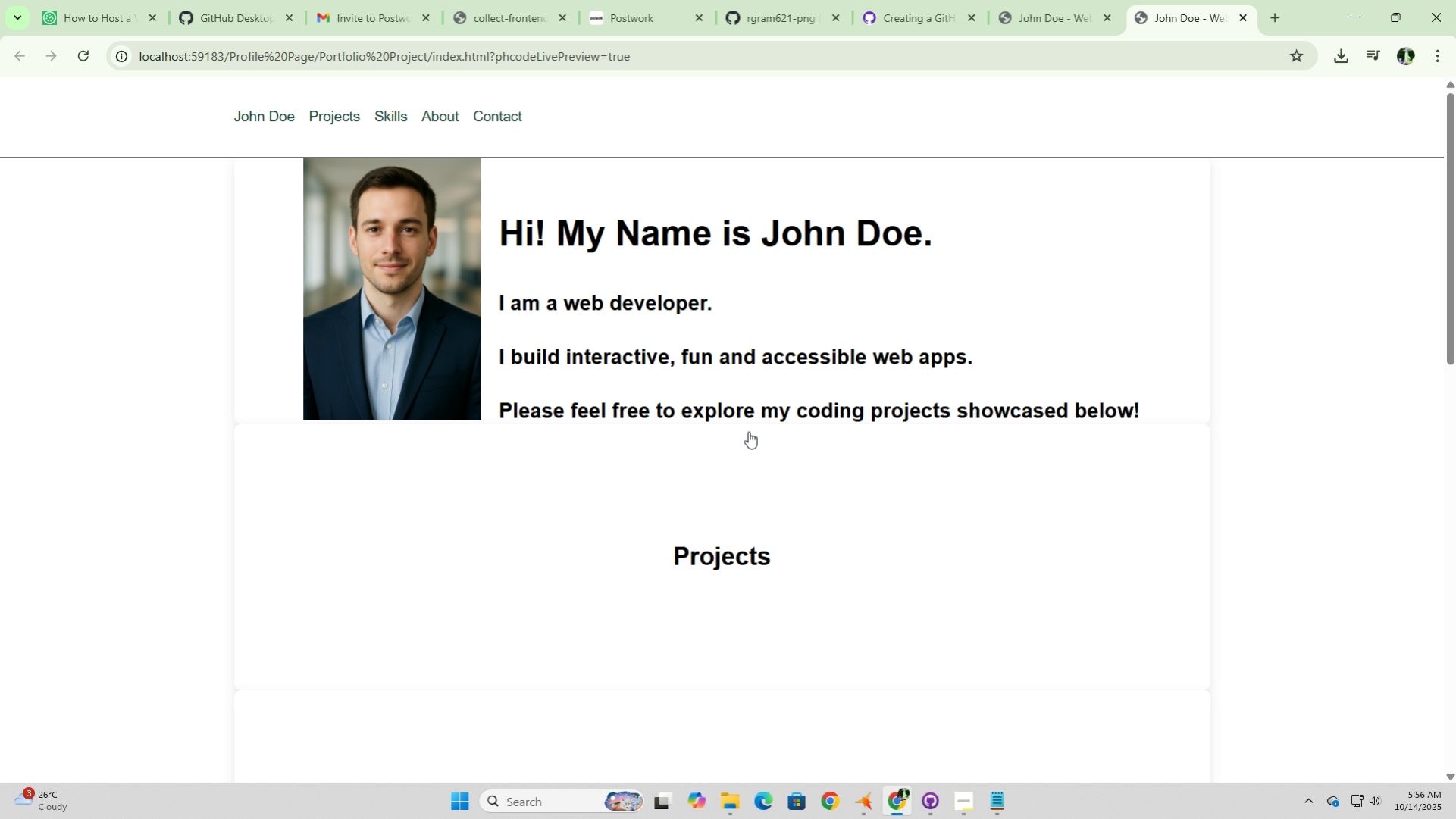 
left_click([83, 60])
 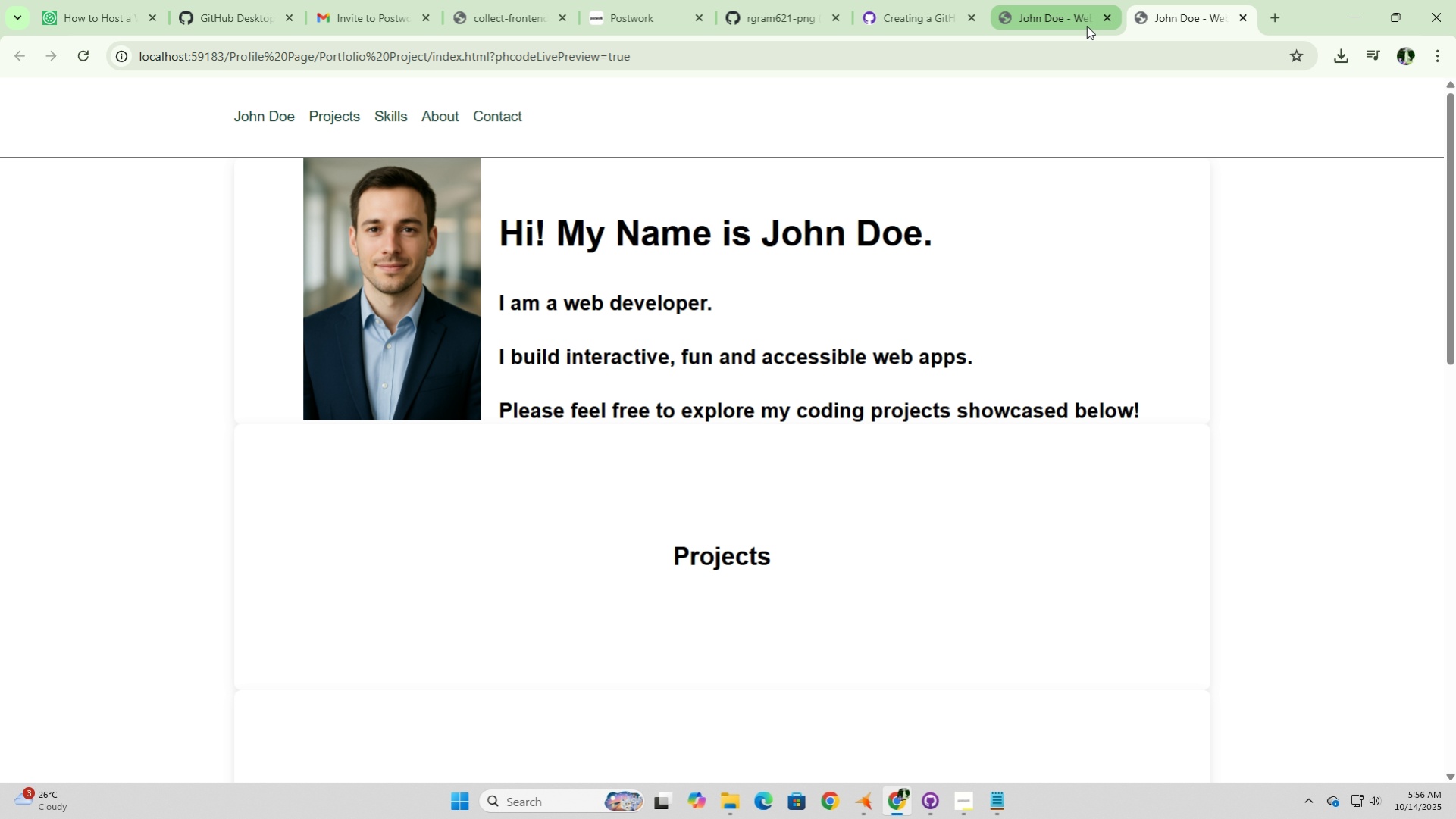 
left_click([1110, 13])
 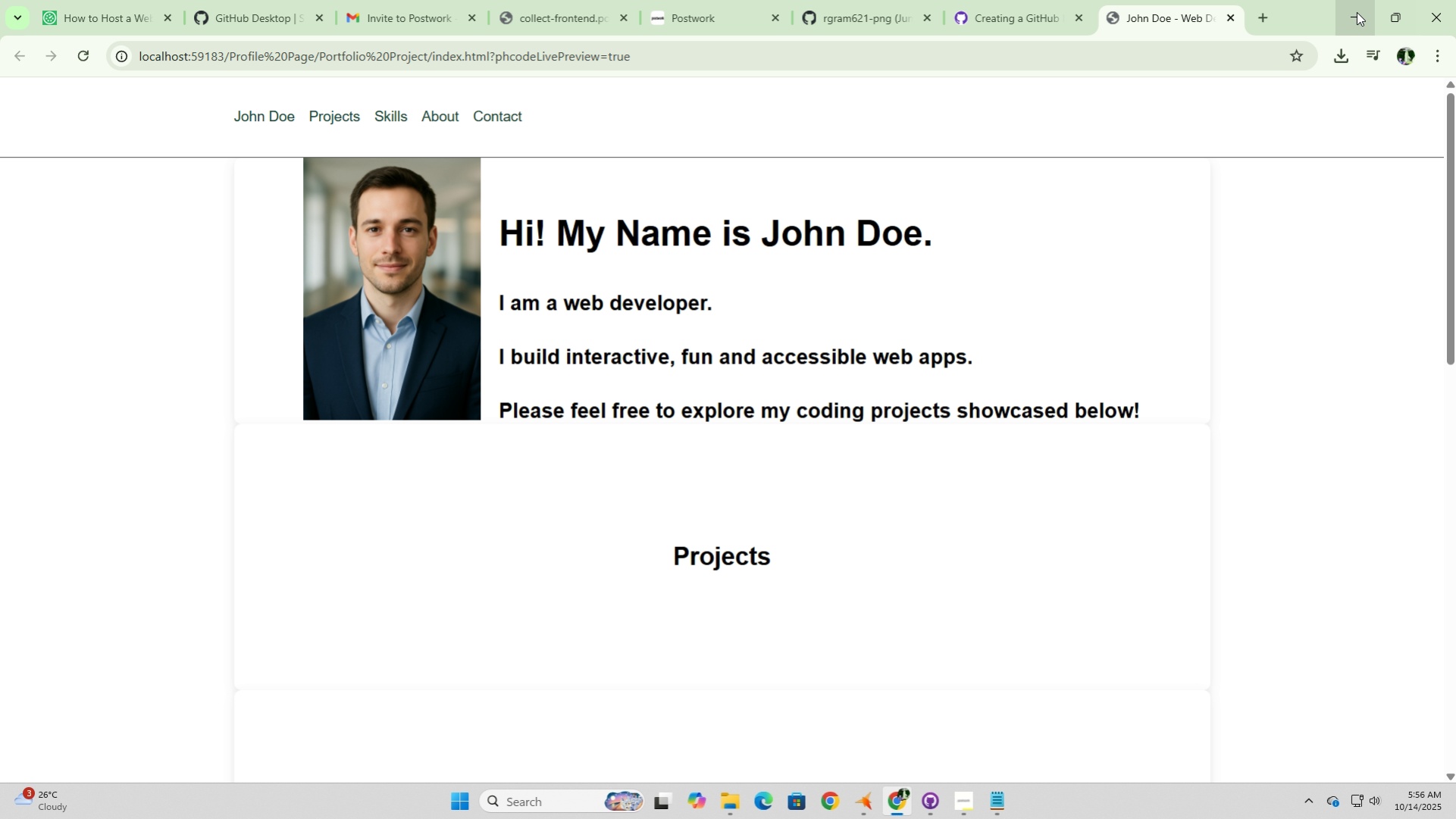 
left_click([1353, 11])
 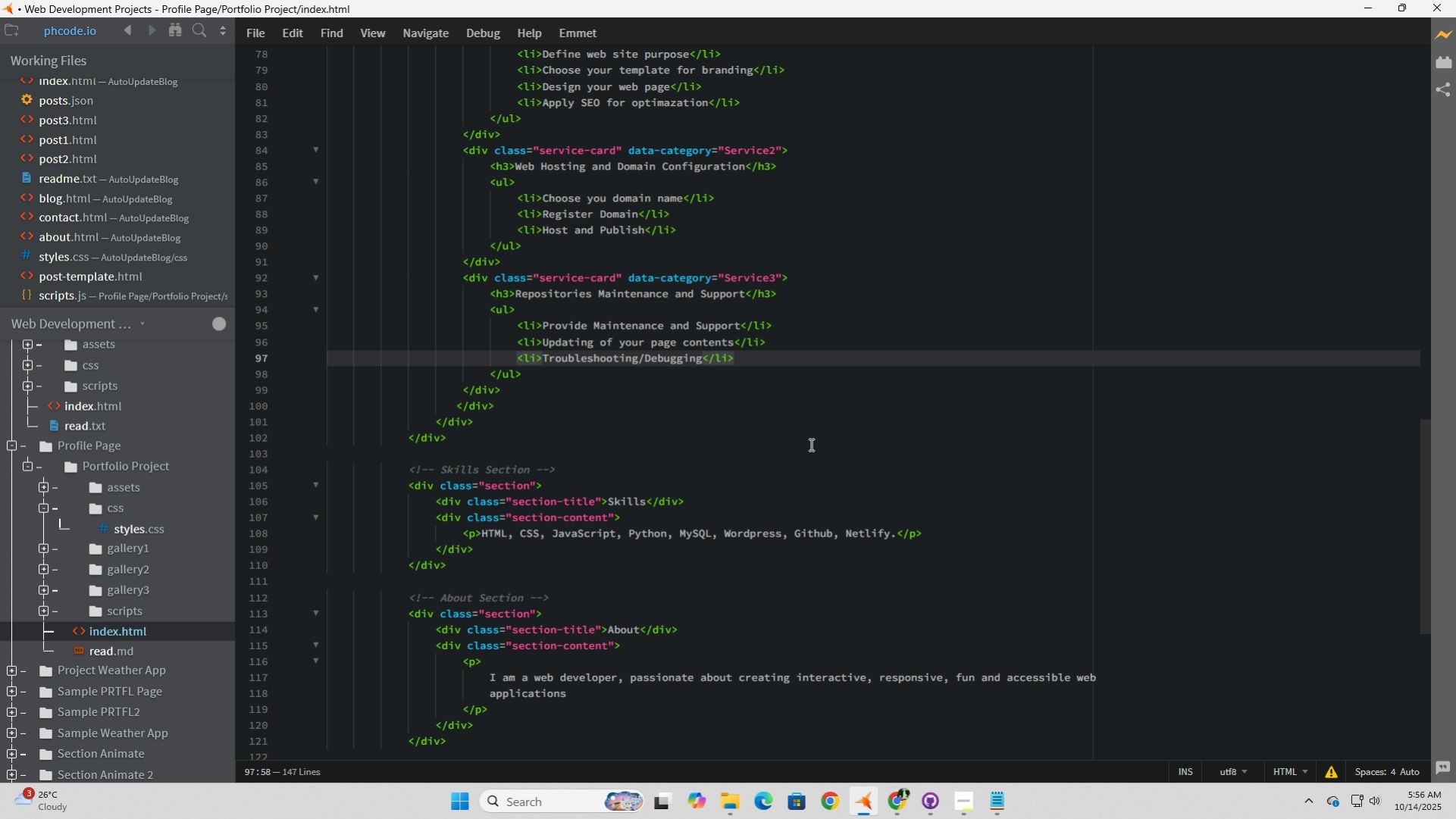 
left_click([809, 444])
 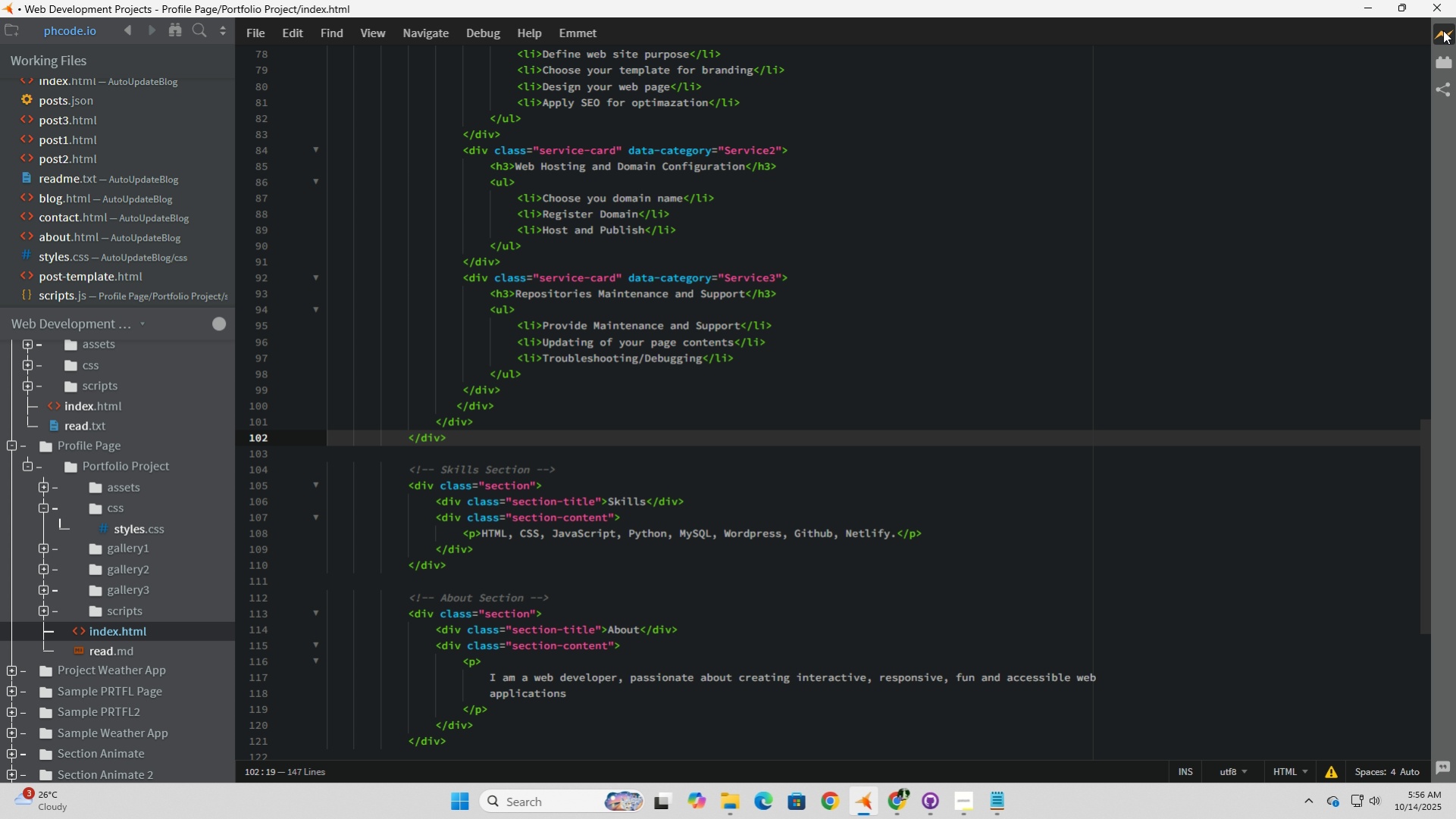 
left_click([1442, 30])
 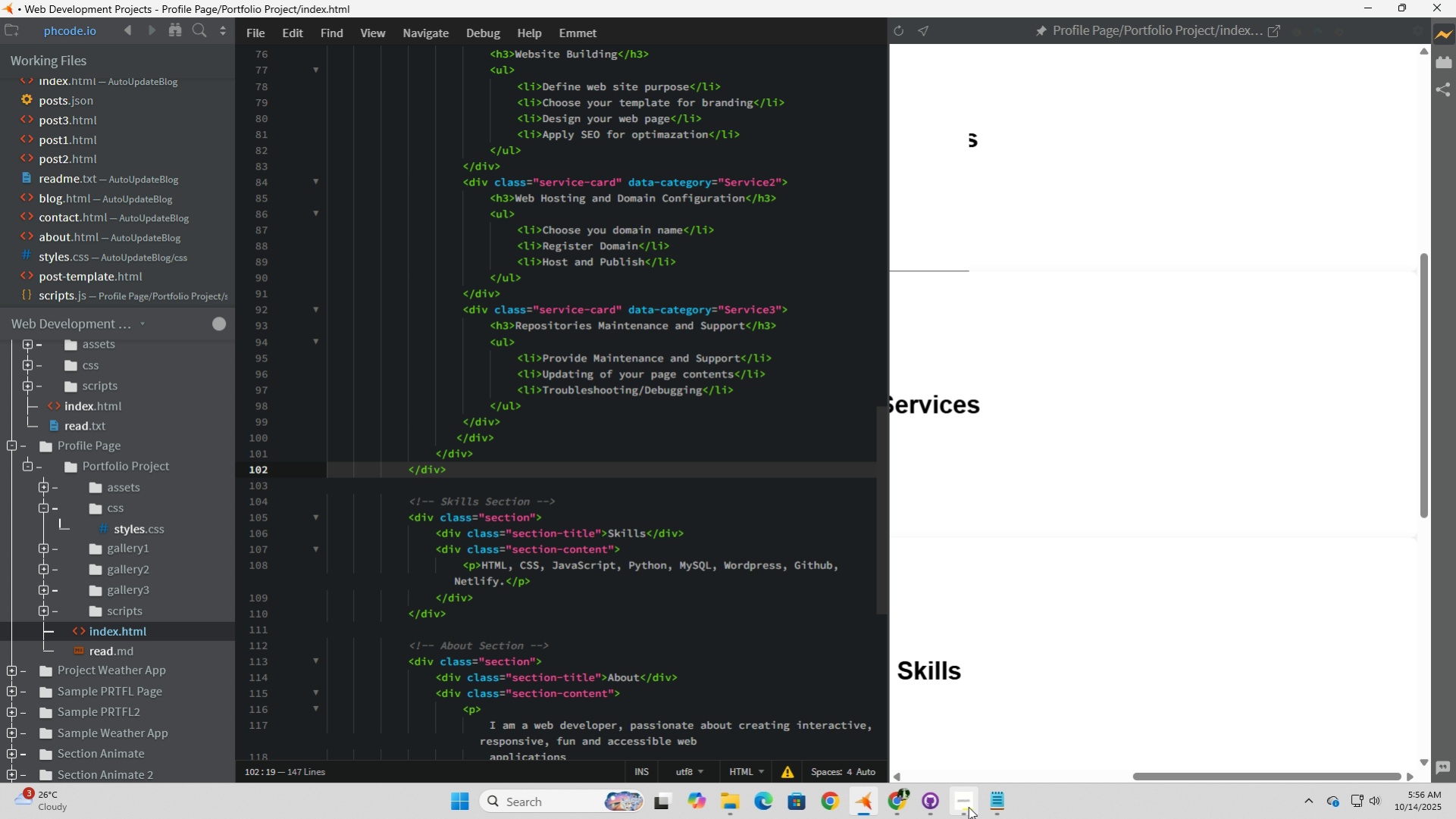 
left_click([967, 807])